 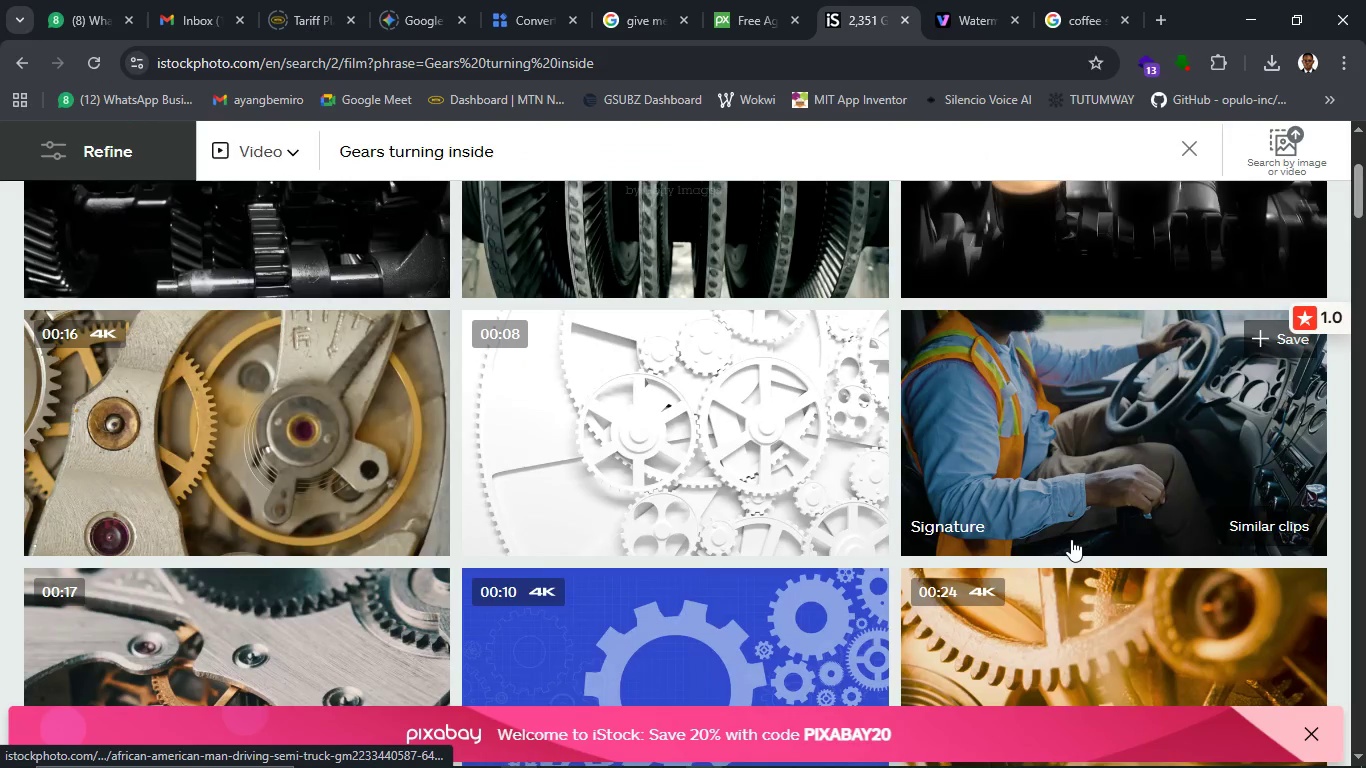 
scroll: coordinate [1071, 539], scroll_direction: down, amount: 4.0
 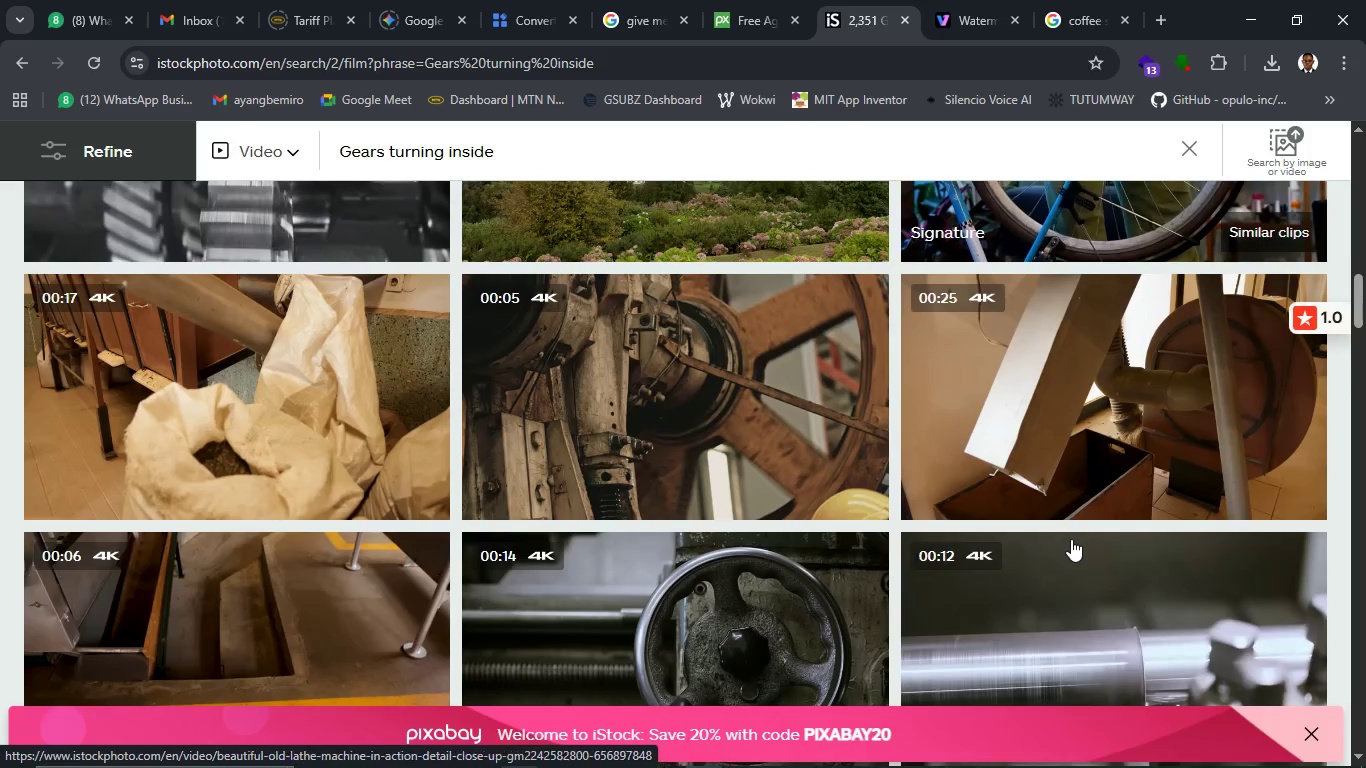 
scroll: coordinate [283, 426], scroll_direction: up, amount: 4.0
 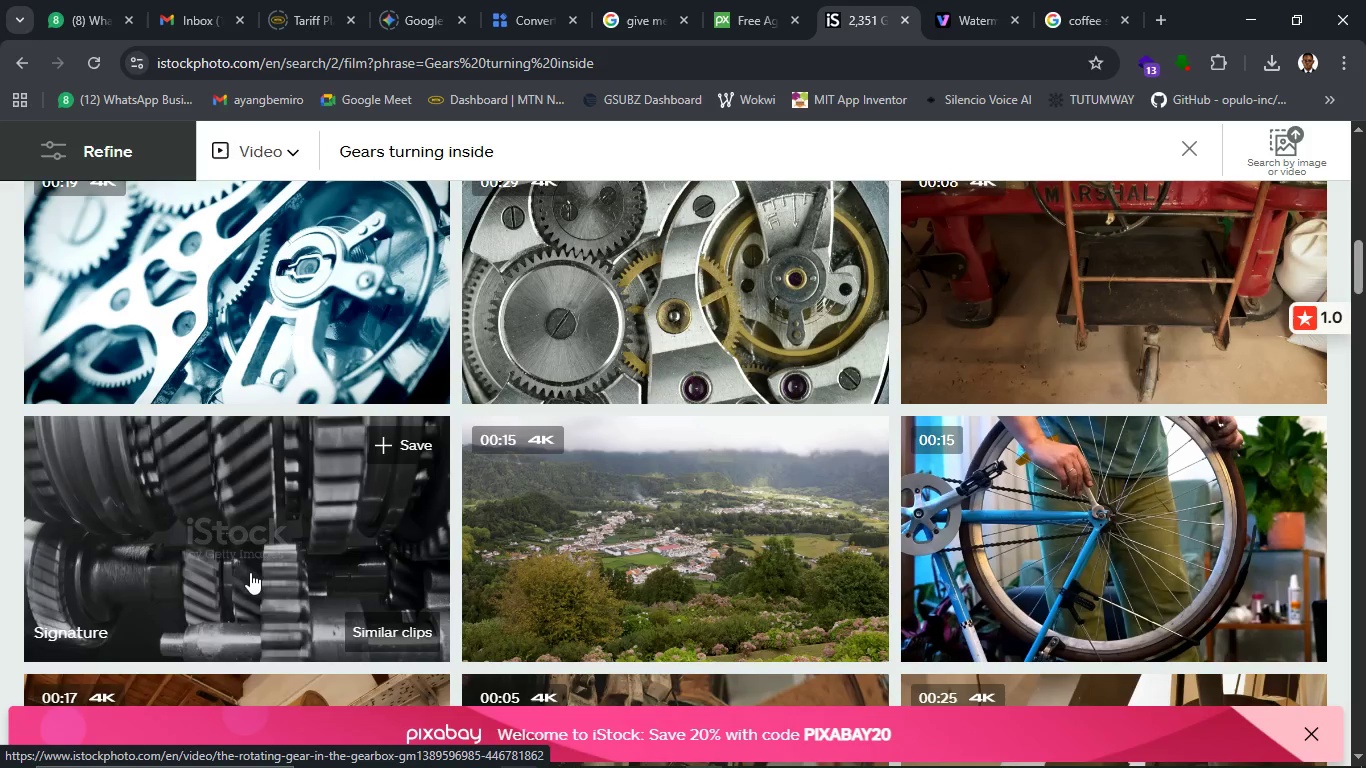 
wait(17.4)
 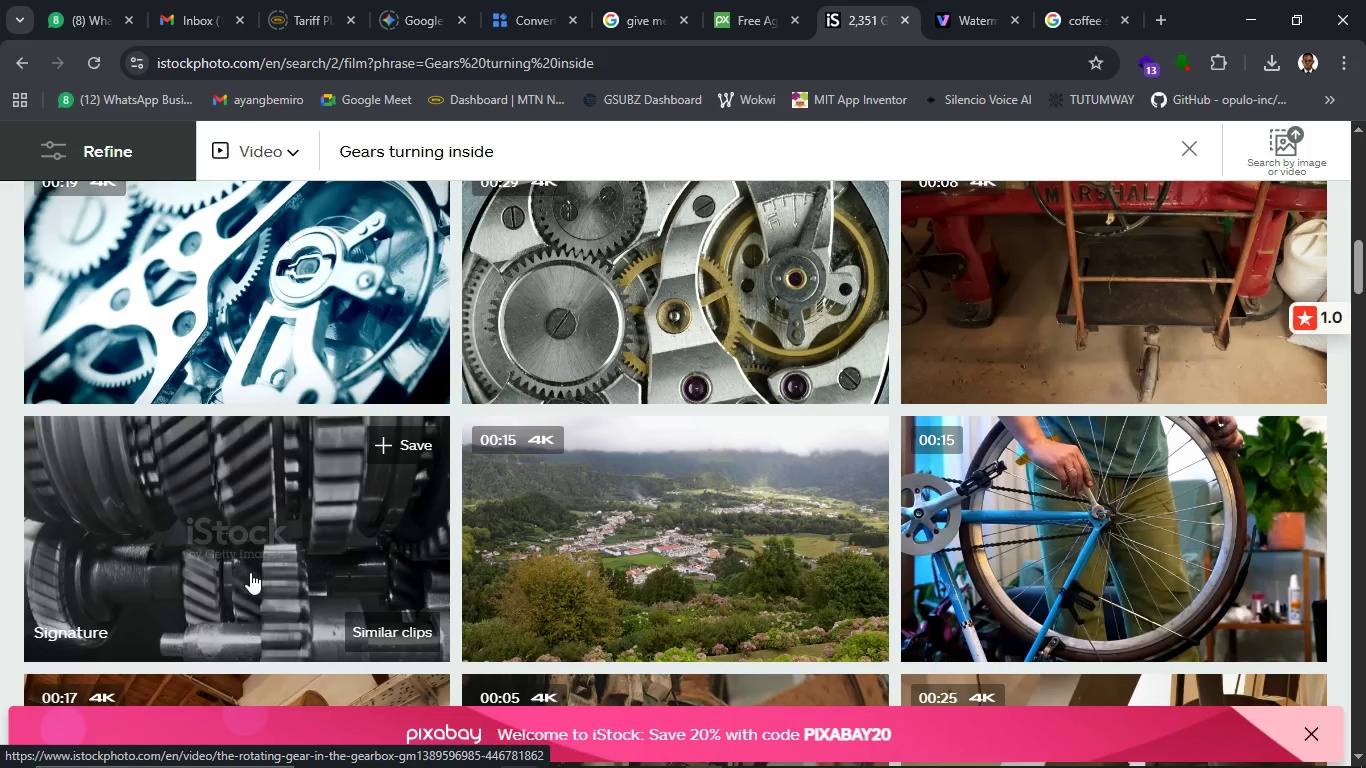 
left_click([325, 596])
 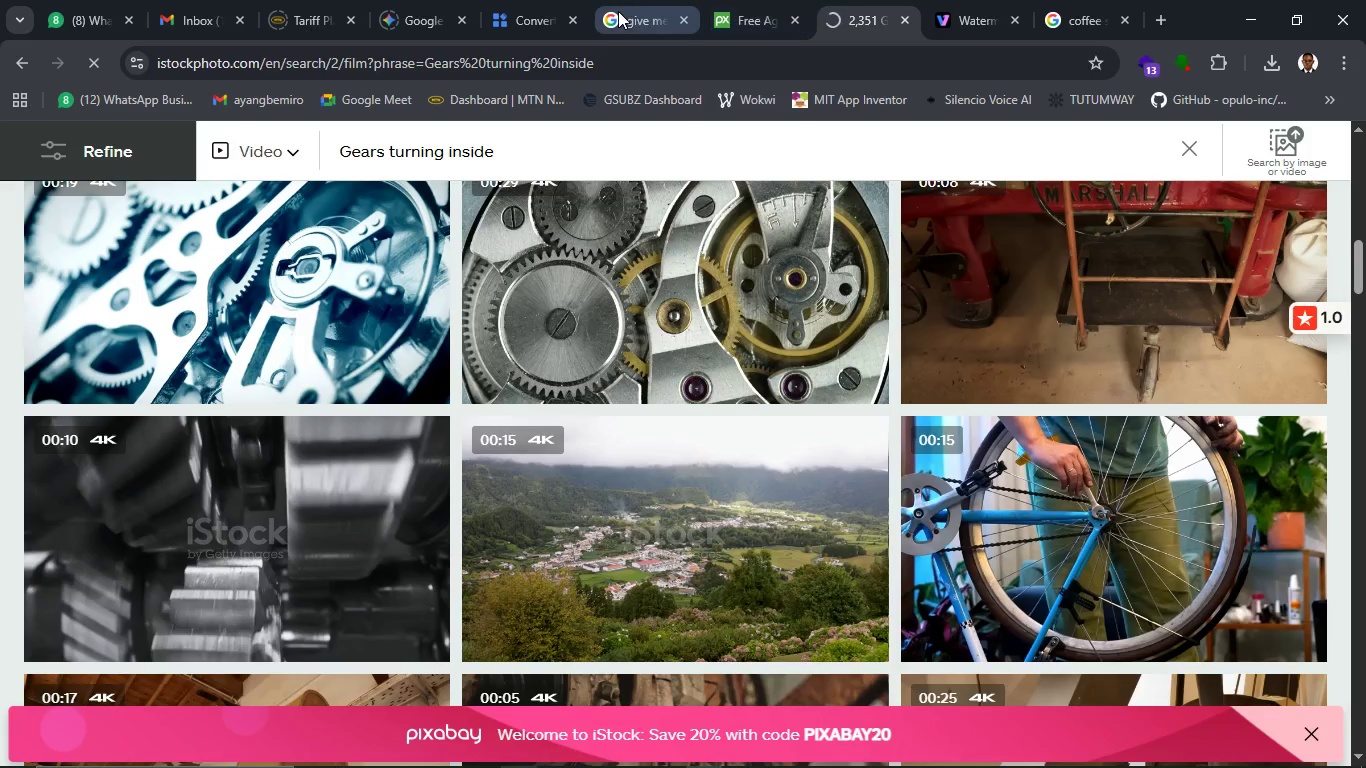 
left_click([630, 16])
 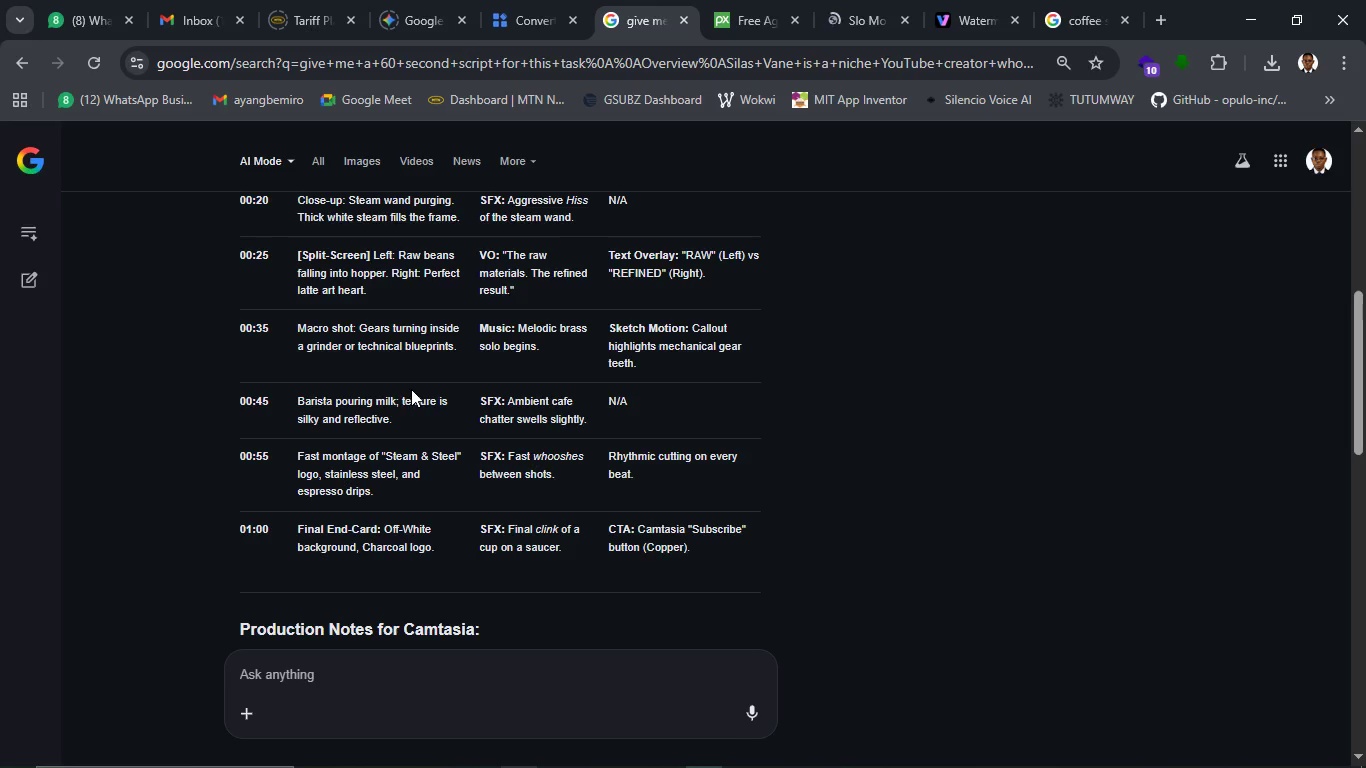 
wait(10.1)
 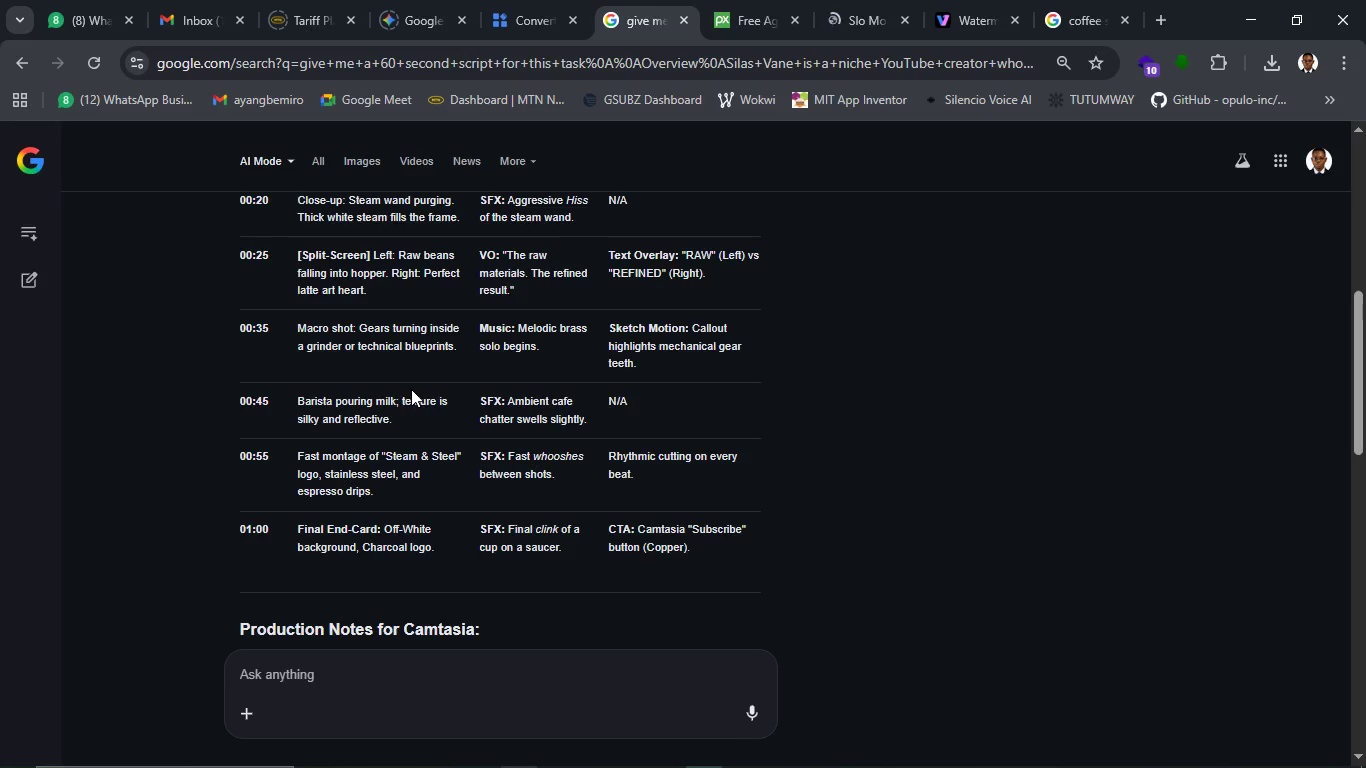 
mouse_move([1072, 51])
 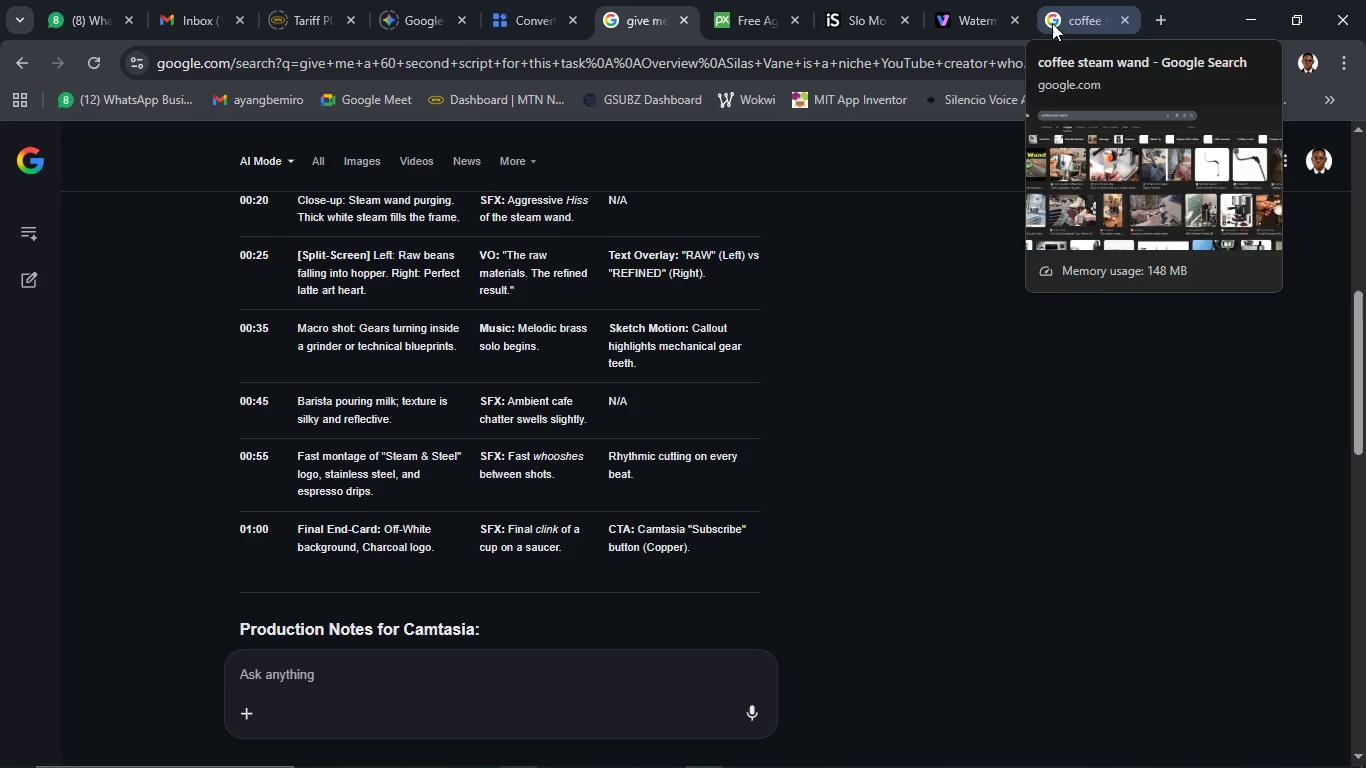 
left_click([1052, 23])
 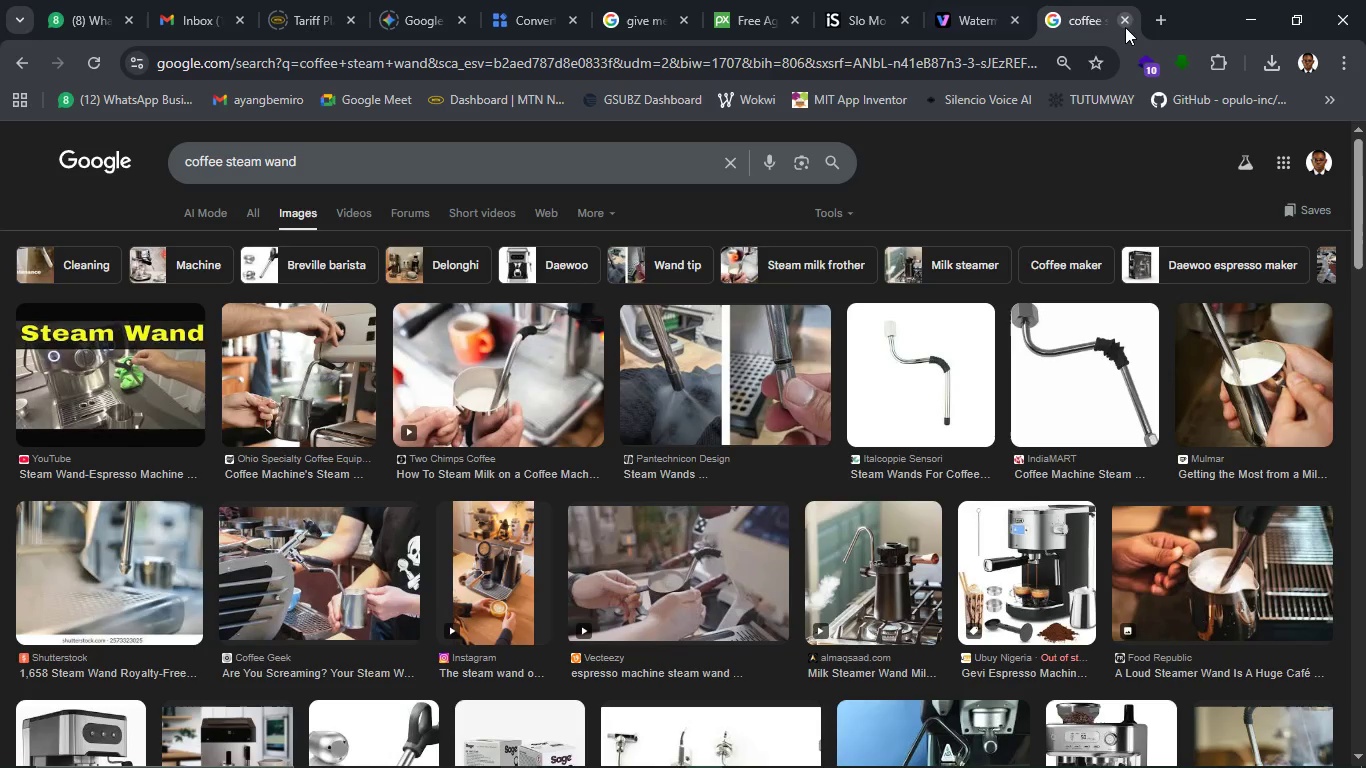 
left_click([1127, 25])
 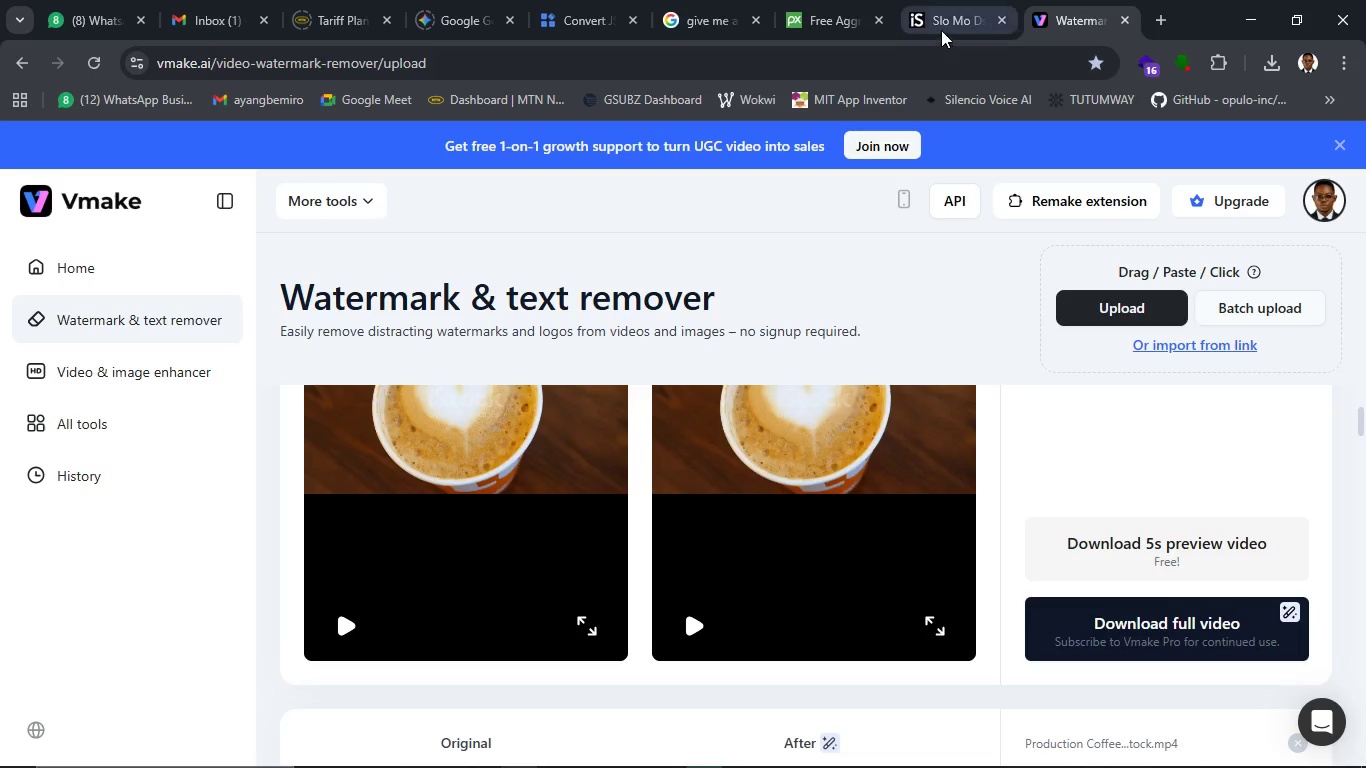 
left_click([939, 21])
 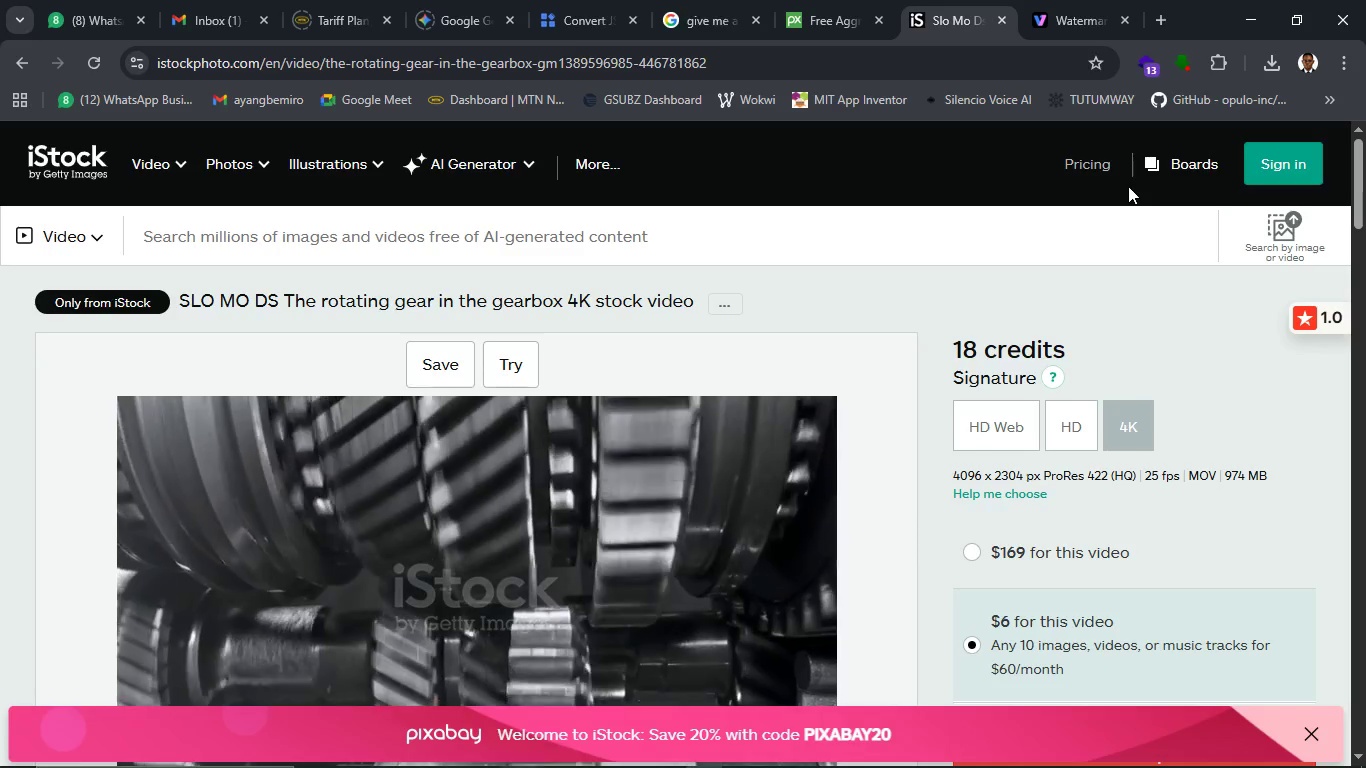 
wait(10.84)
 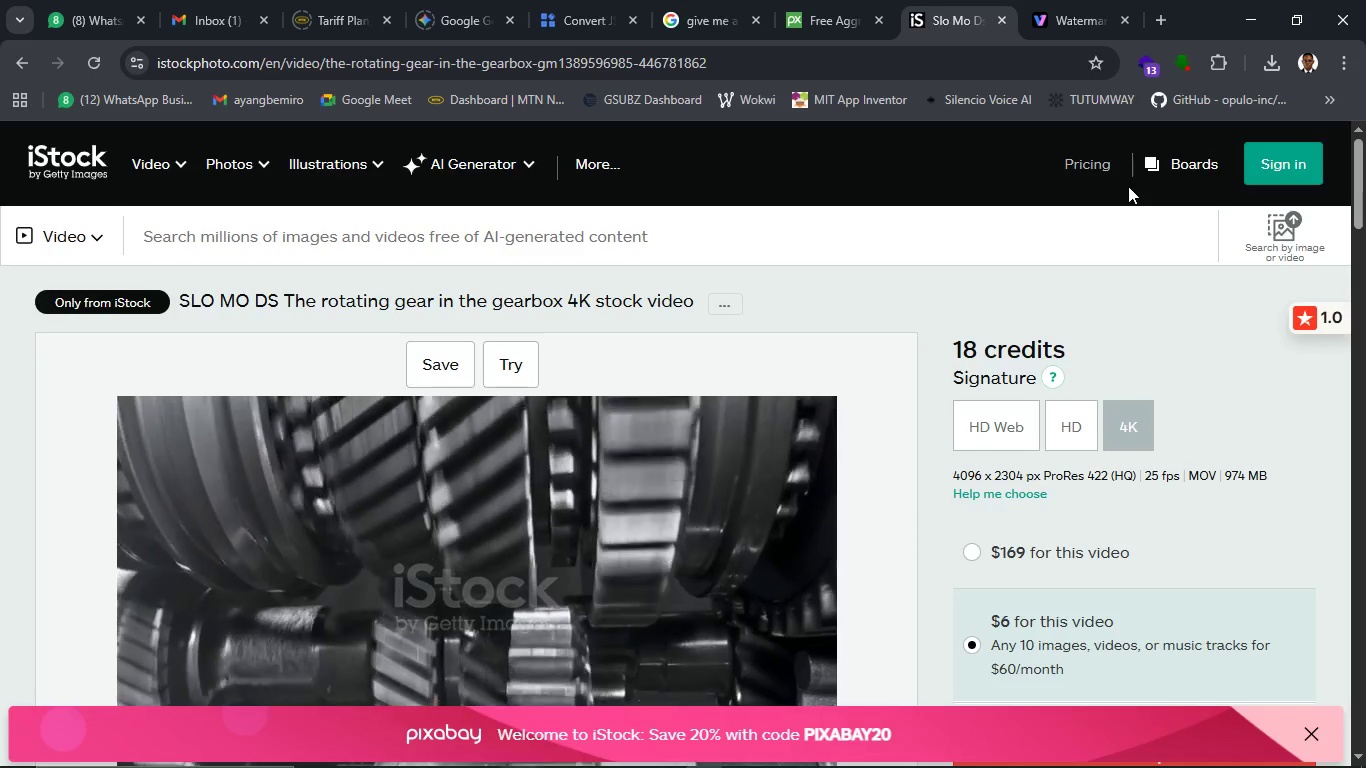 
left_click([1180, 65])
 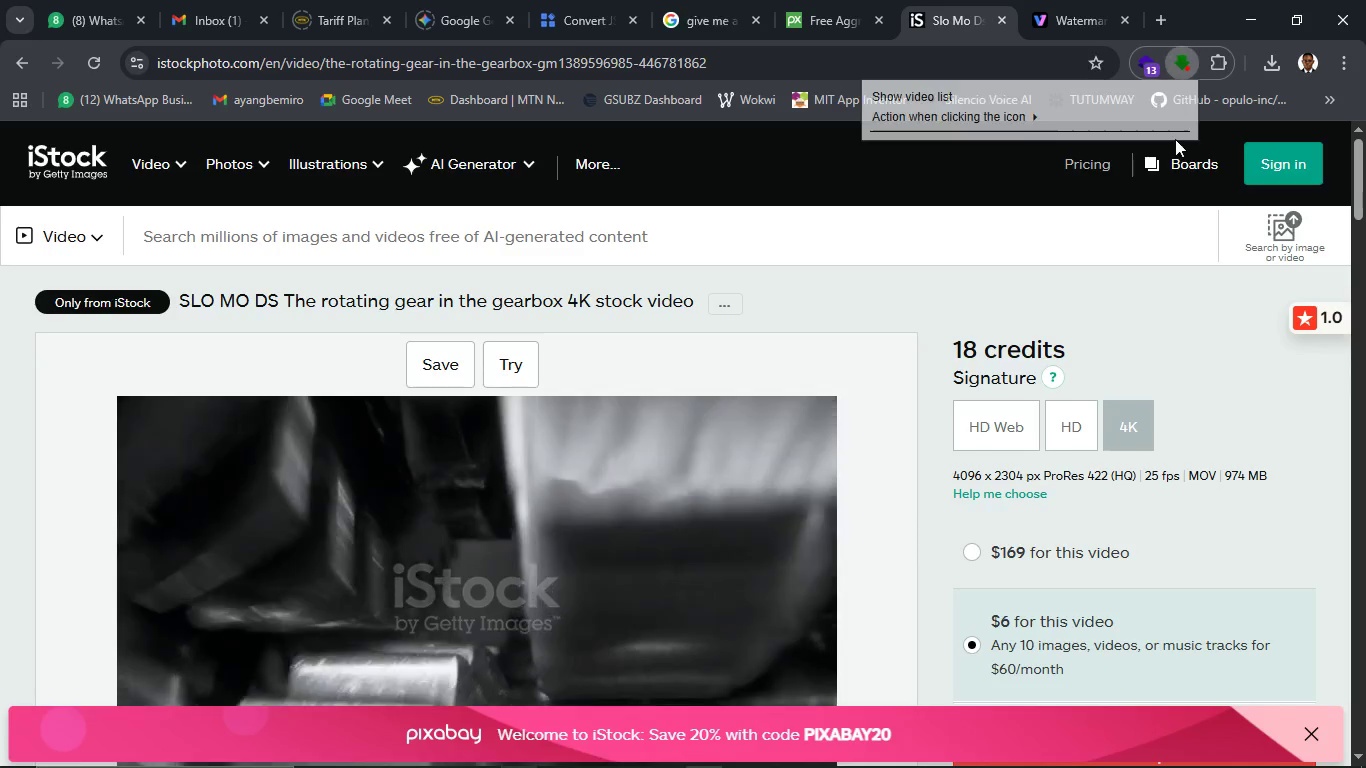 
mouse_move([1086, 351])
 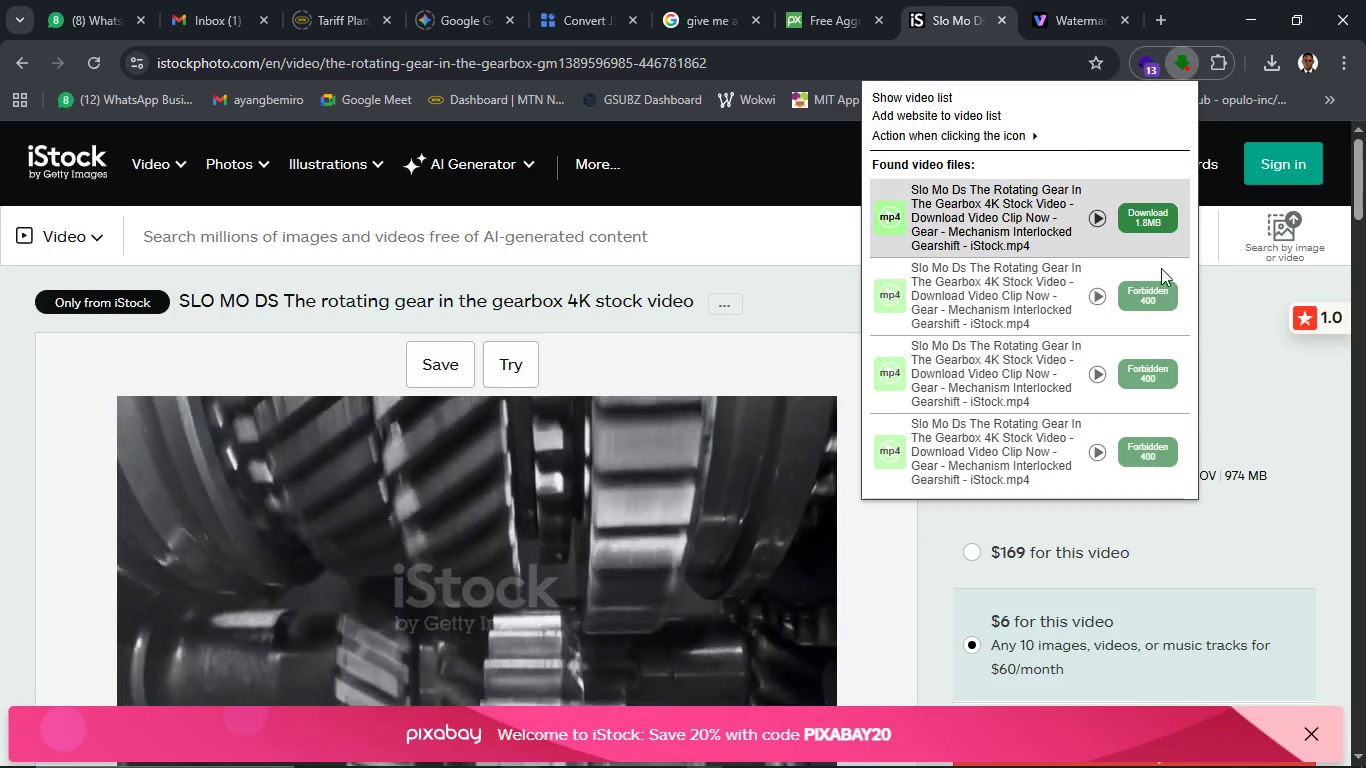 
left_click([1141, 229])
 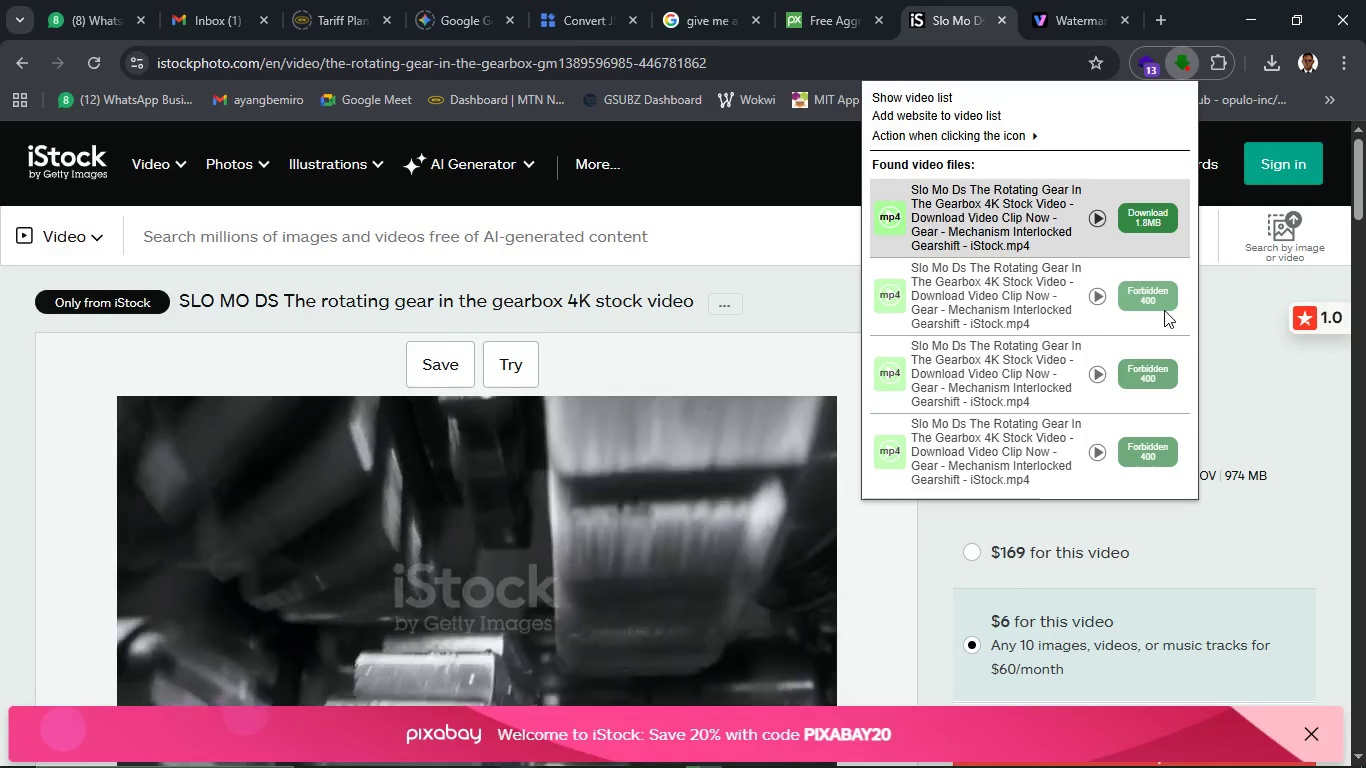 
wait(11.74)
 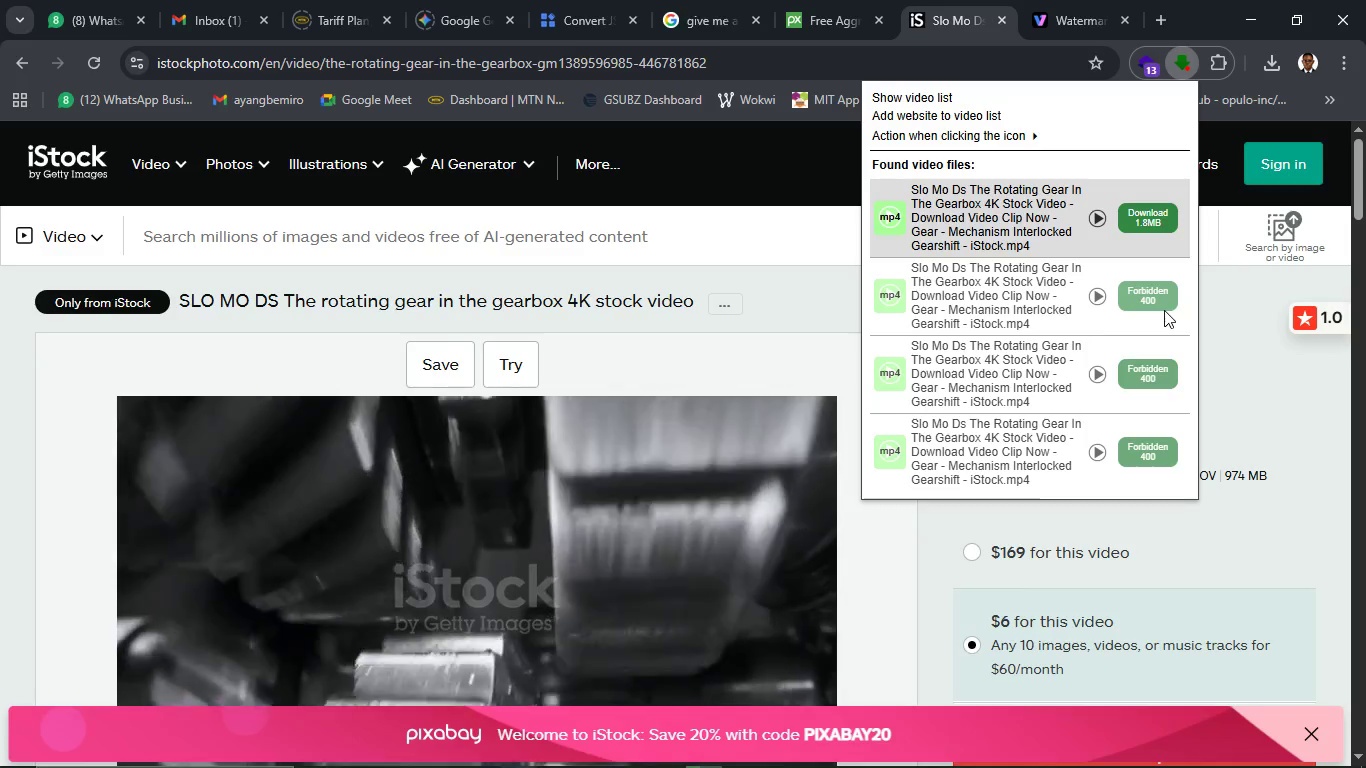 
left_click([1176, 561])
 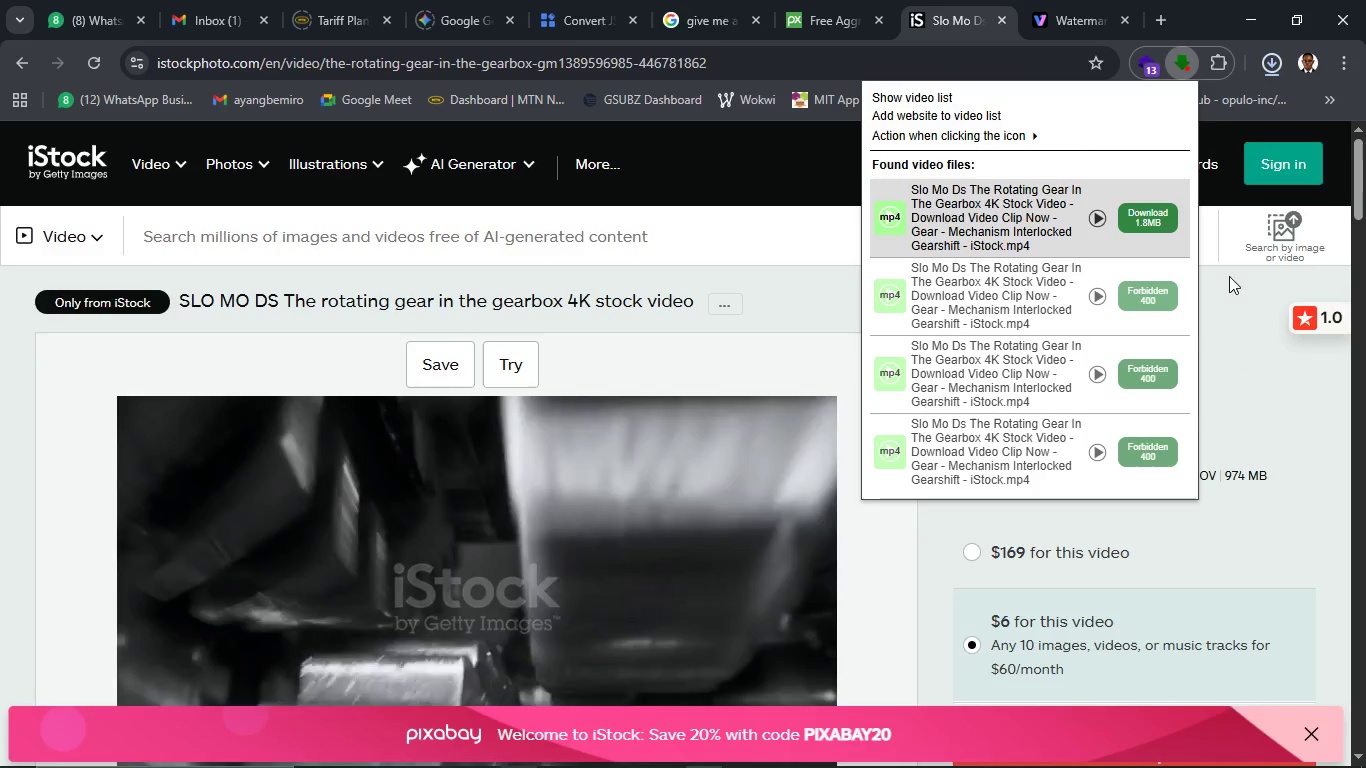 
wait(6.71)
 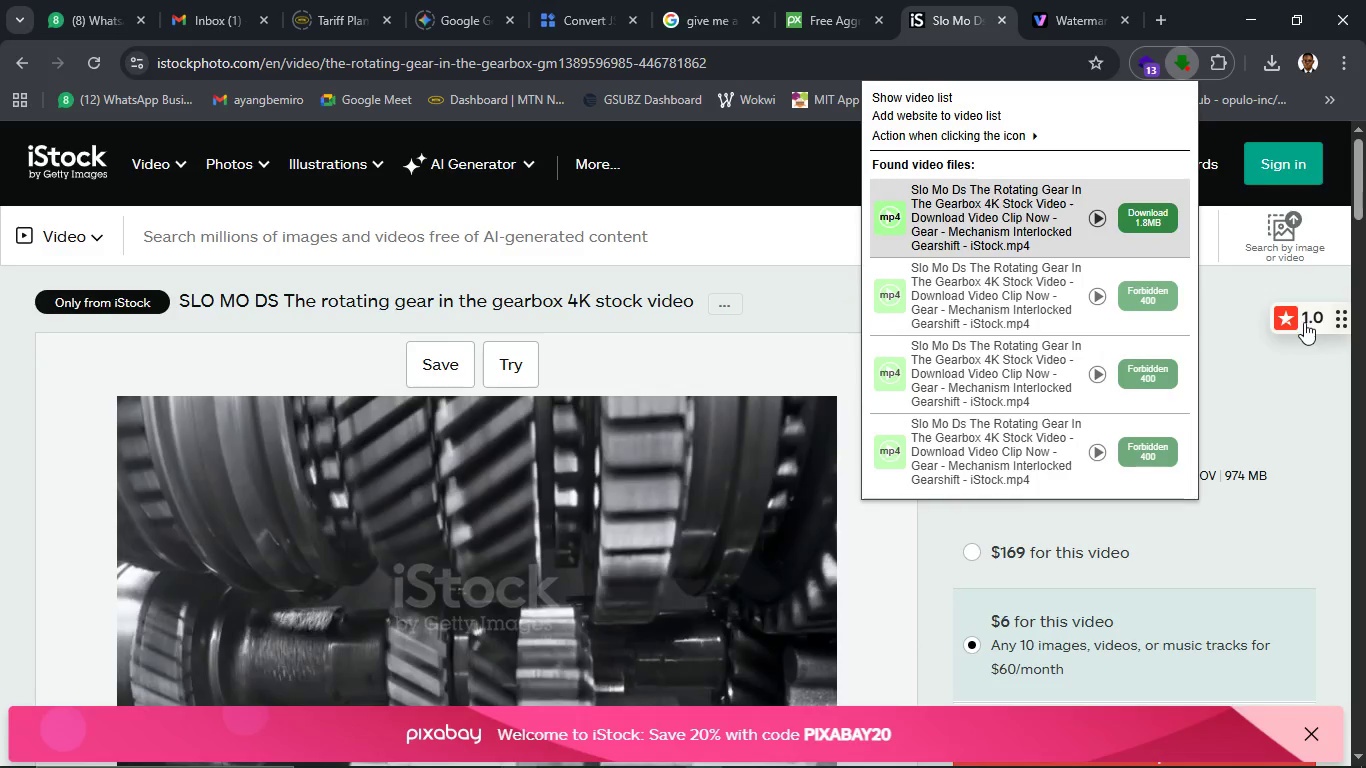 
mouse_move([980, 50])
 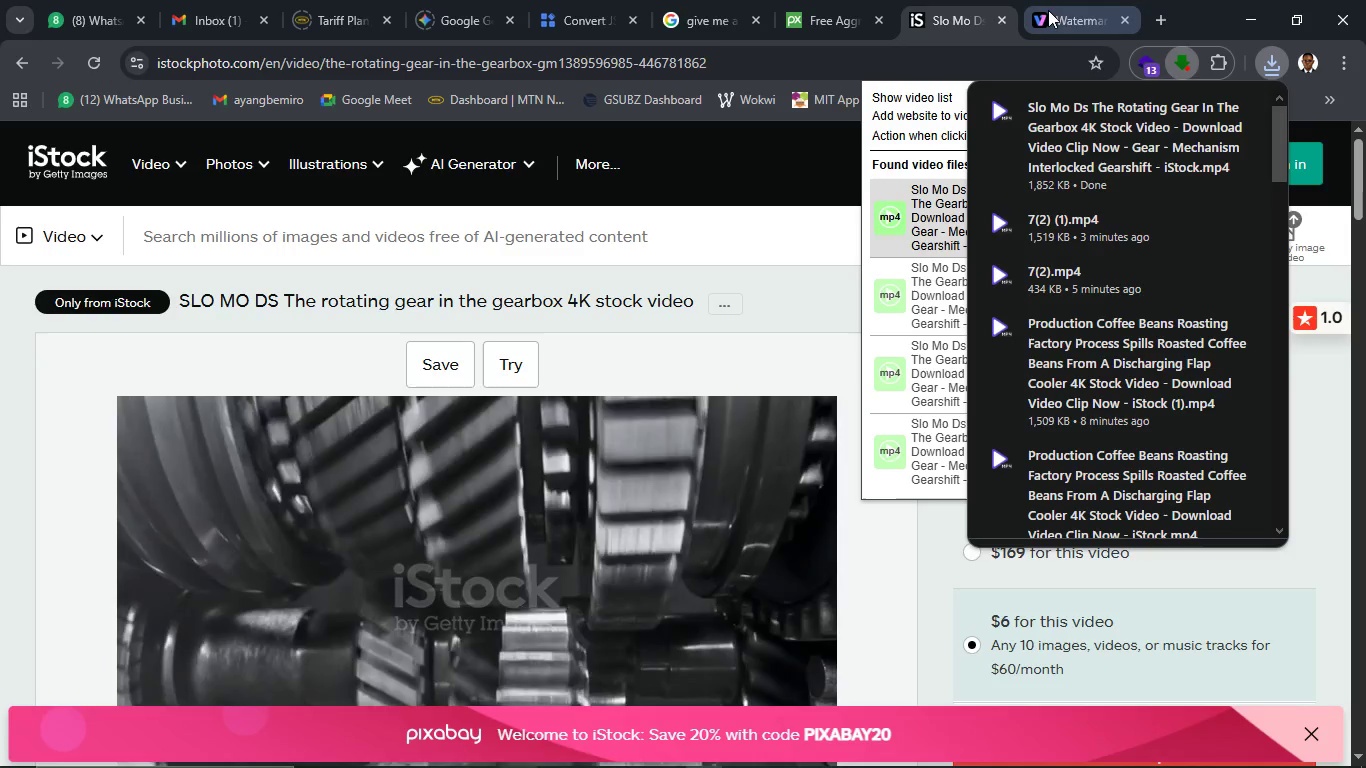 
left_click([1048, 10])
 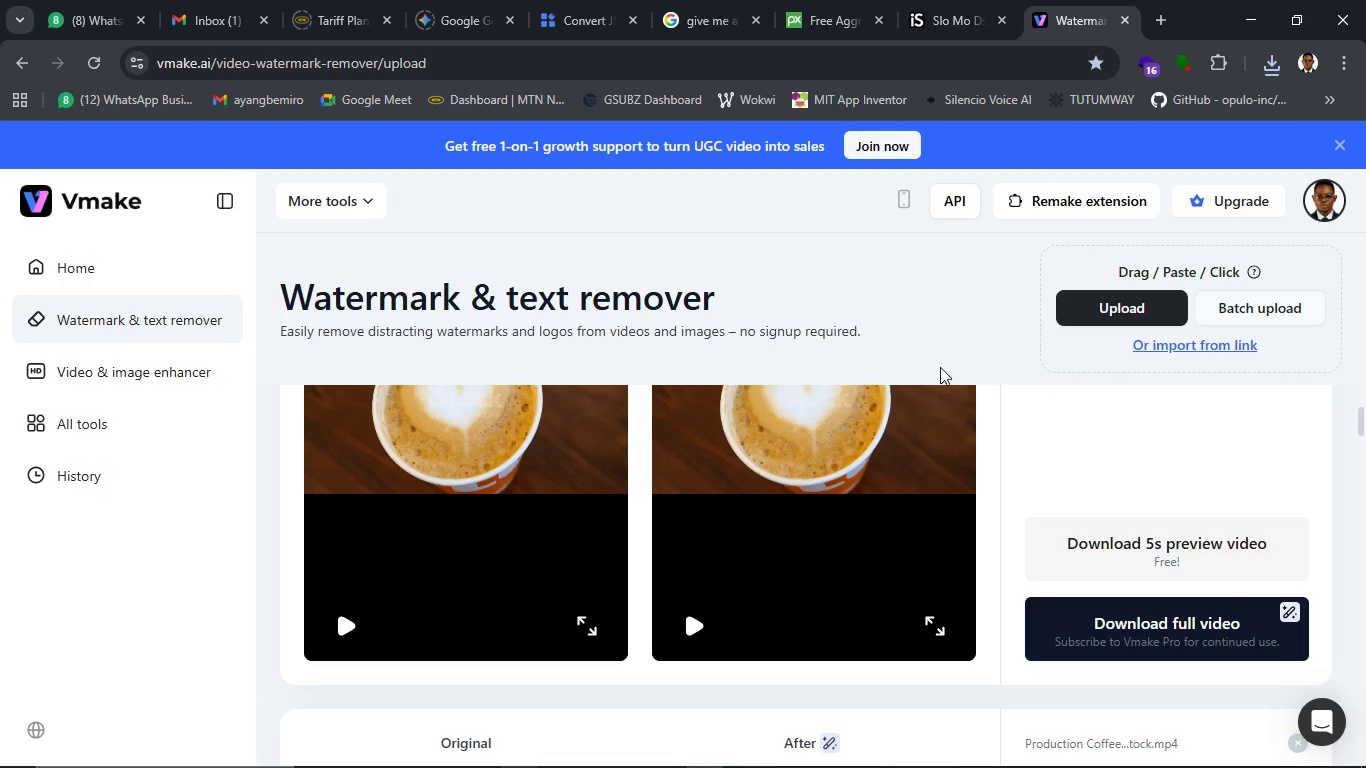 
left_click([1100, 310])
 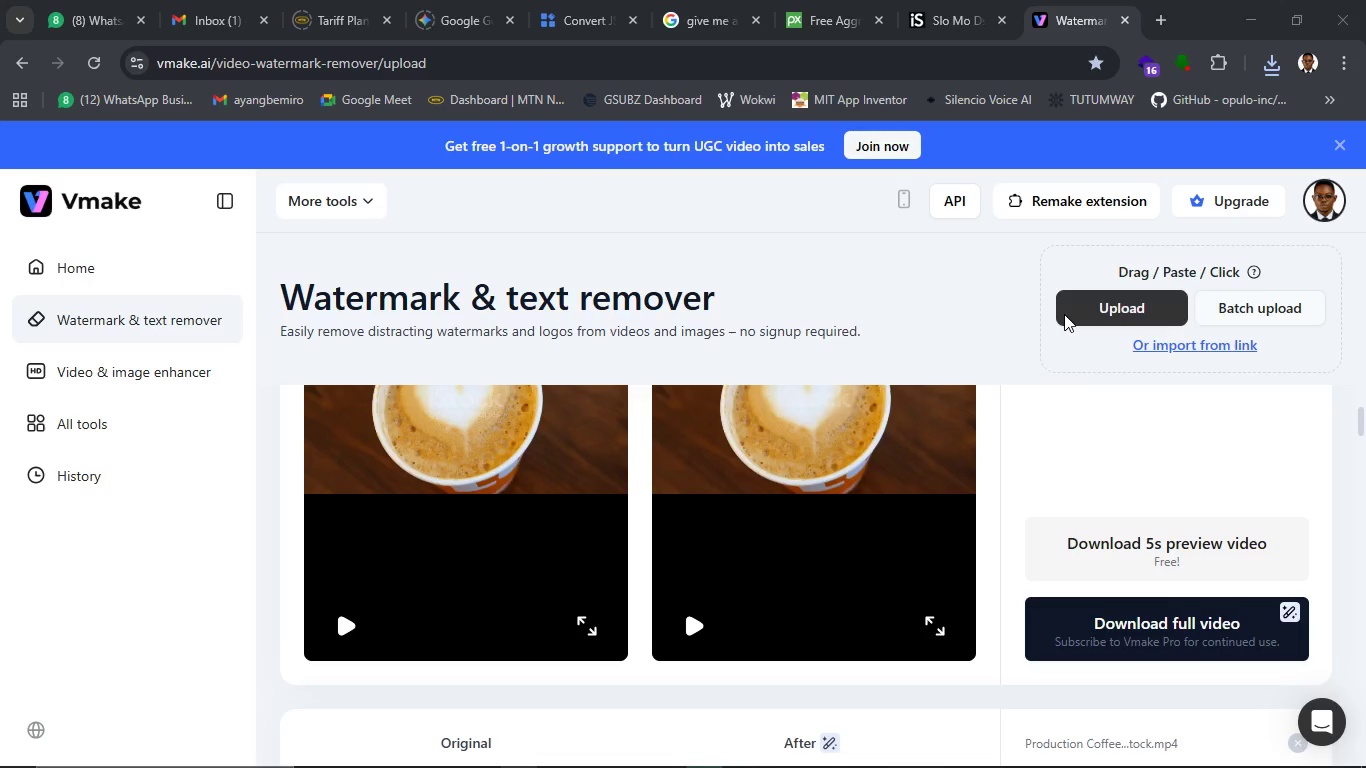 
wait(8.36)
 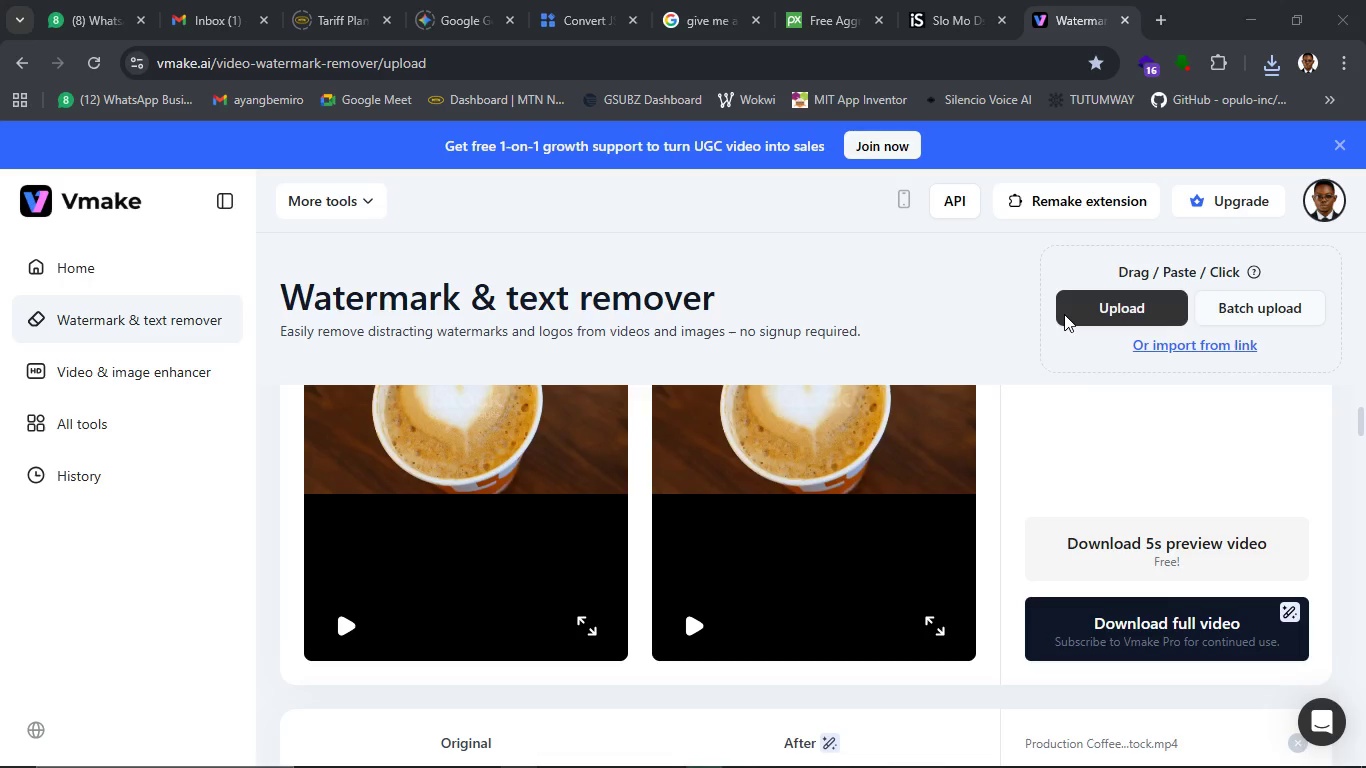 
left_click([203, 186])
 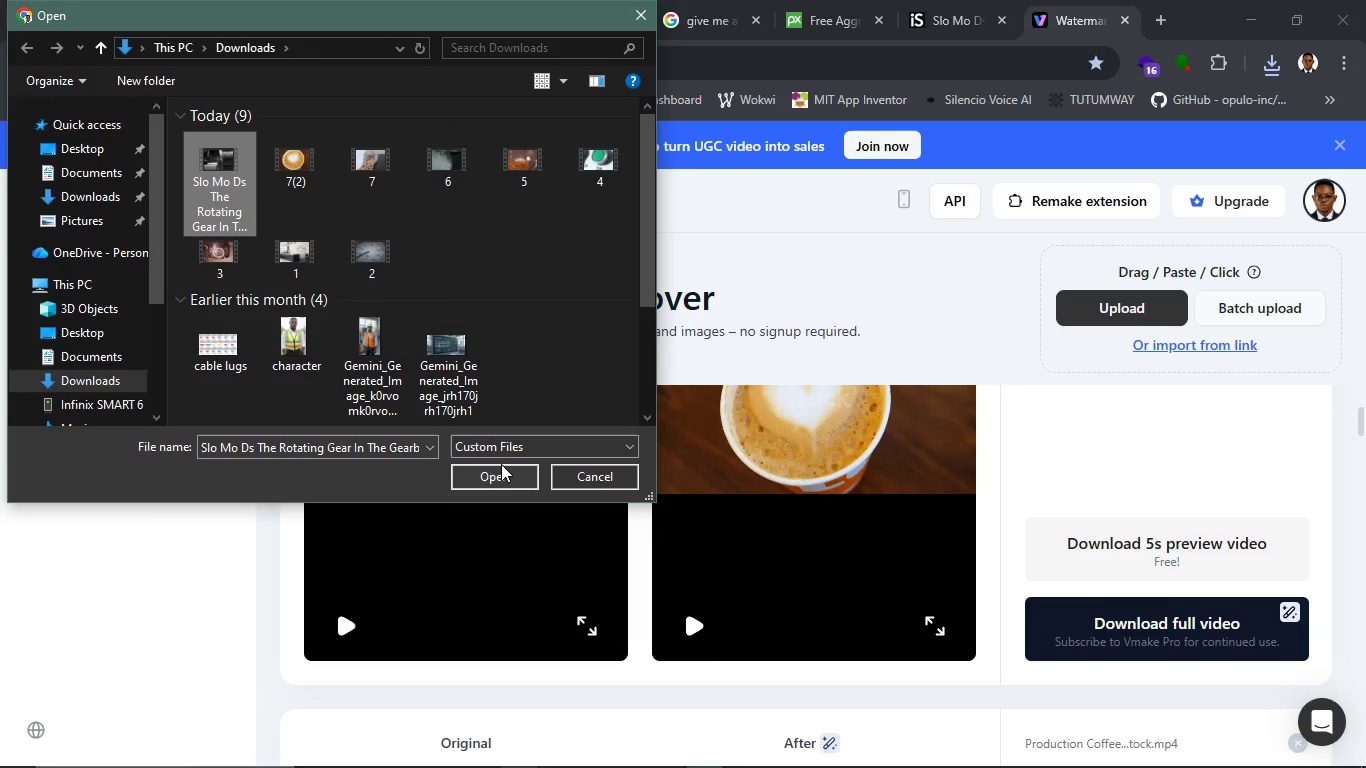 
left_click([509, 472])
 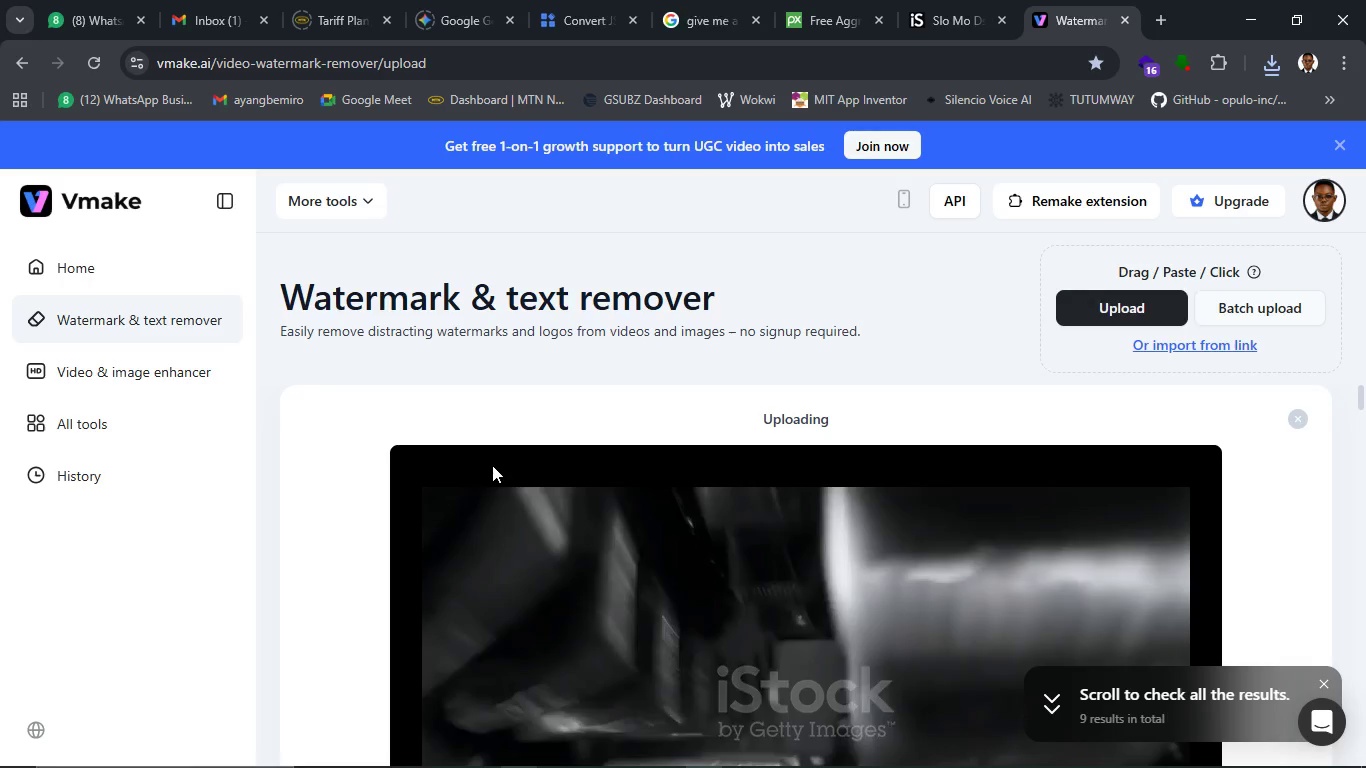 
wait(16.34)
 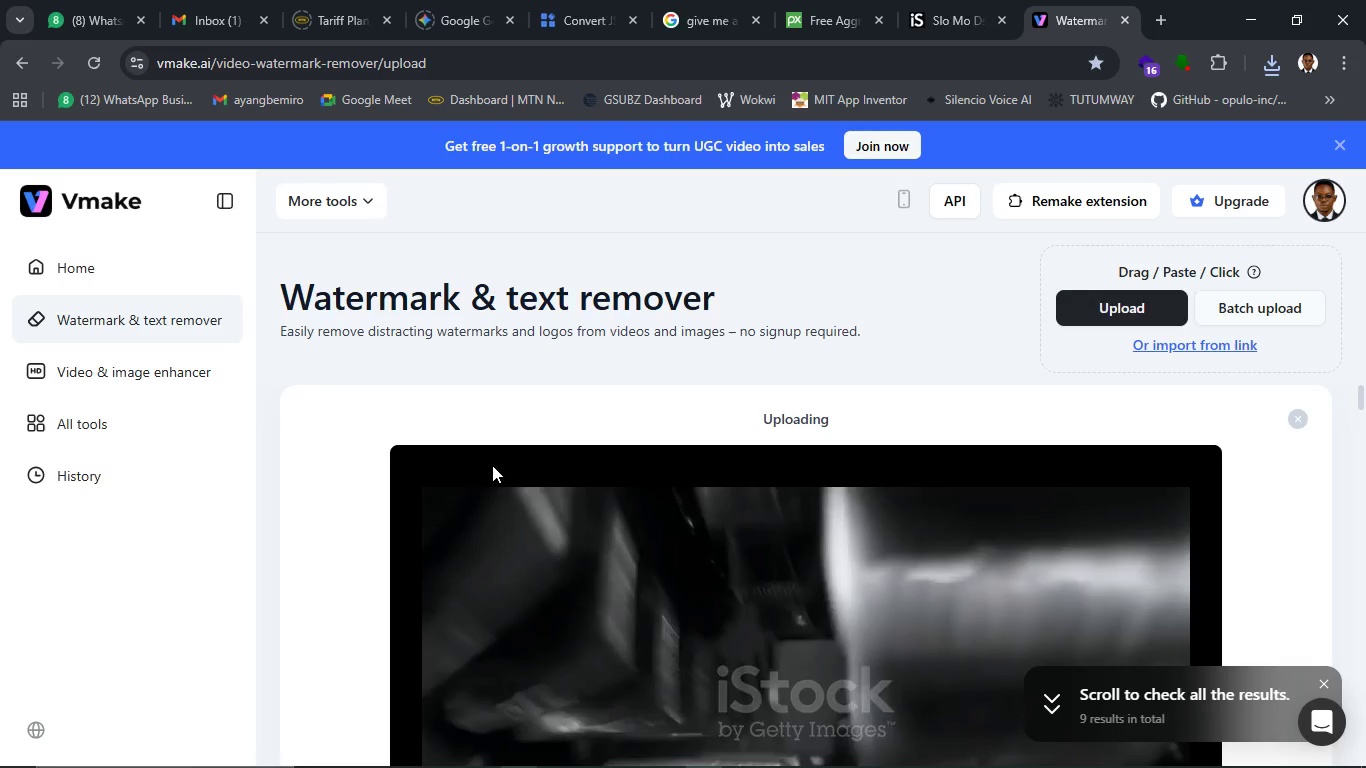 
scroll: coordinate [492, 465], scroll_direction: down, amount: 5.0
 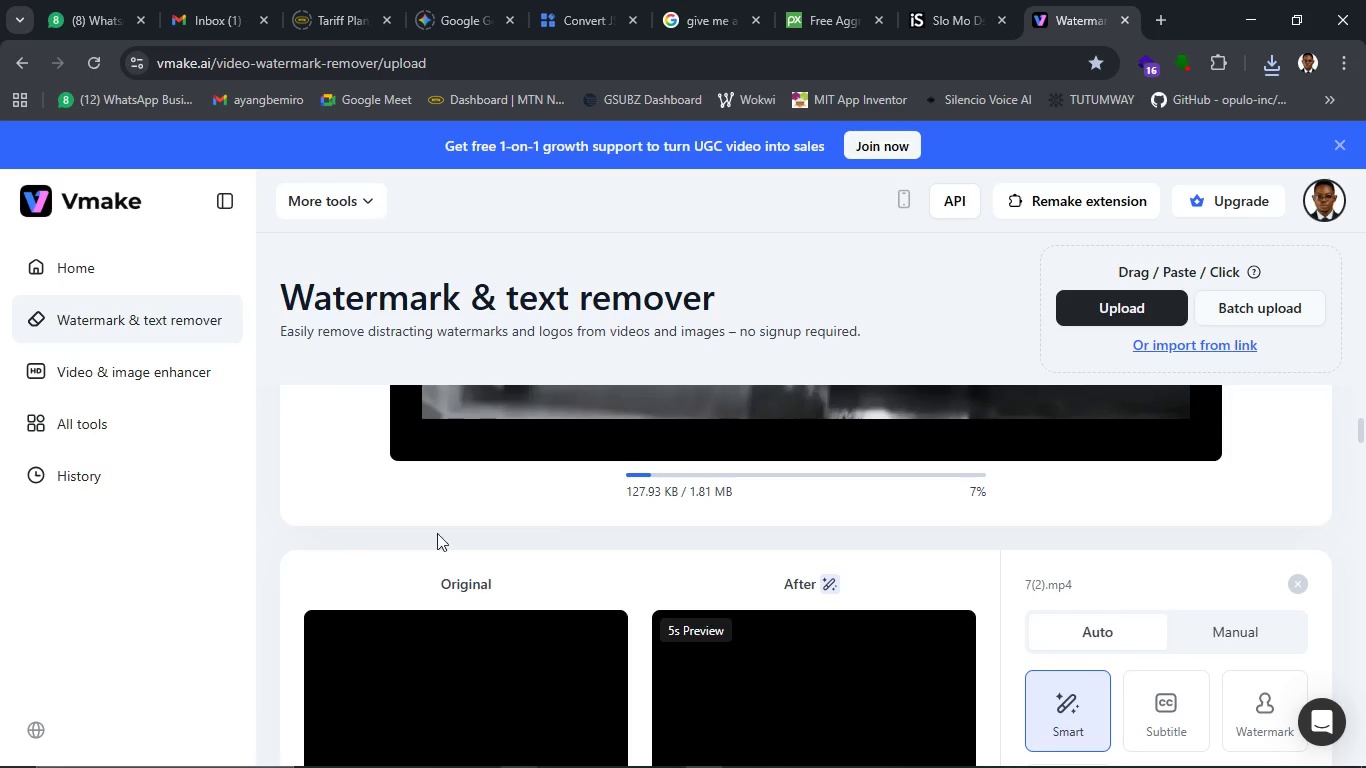 
left_click([358, 492])
 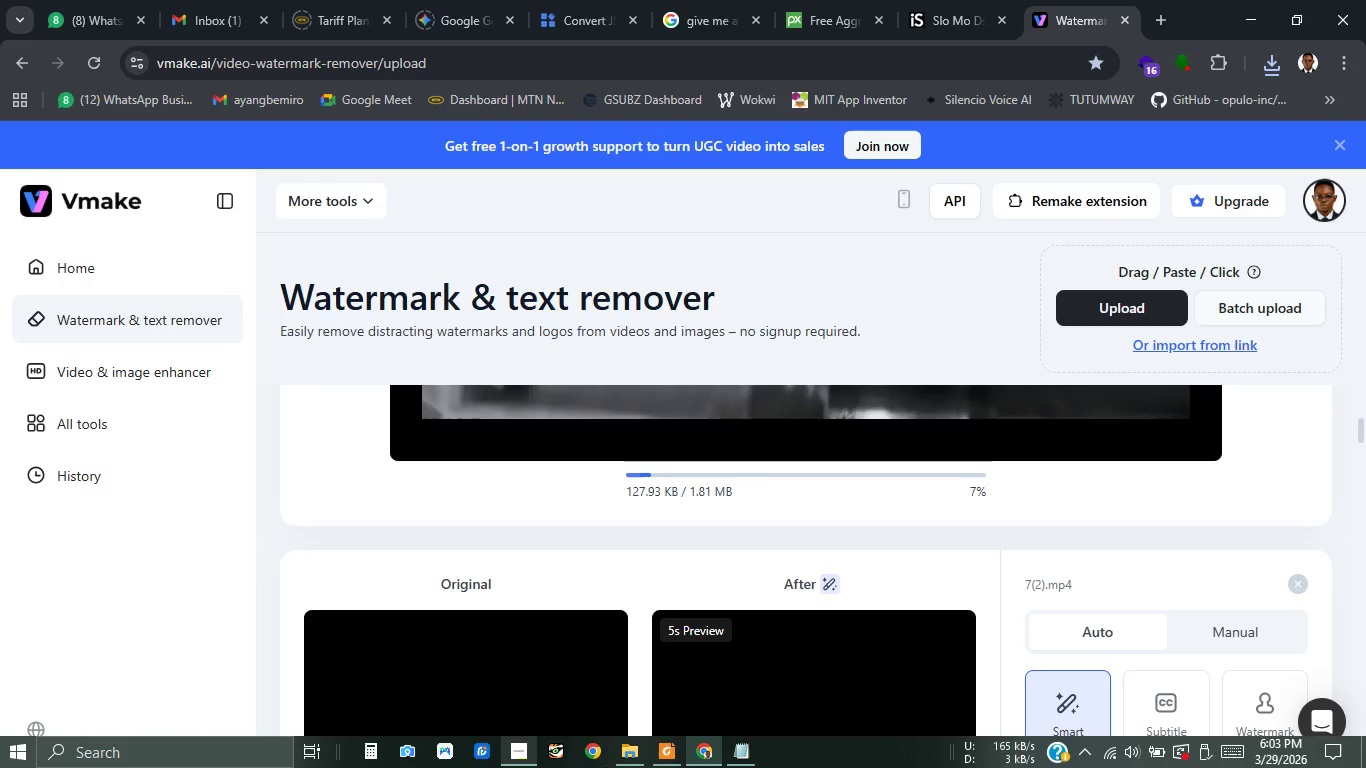 
wait(5.33)
 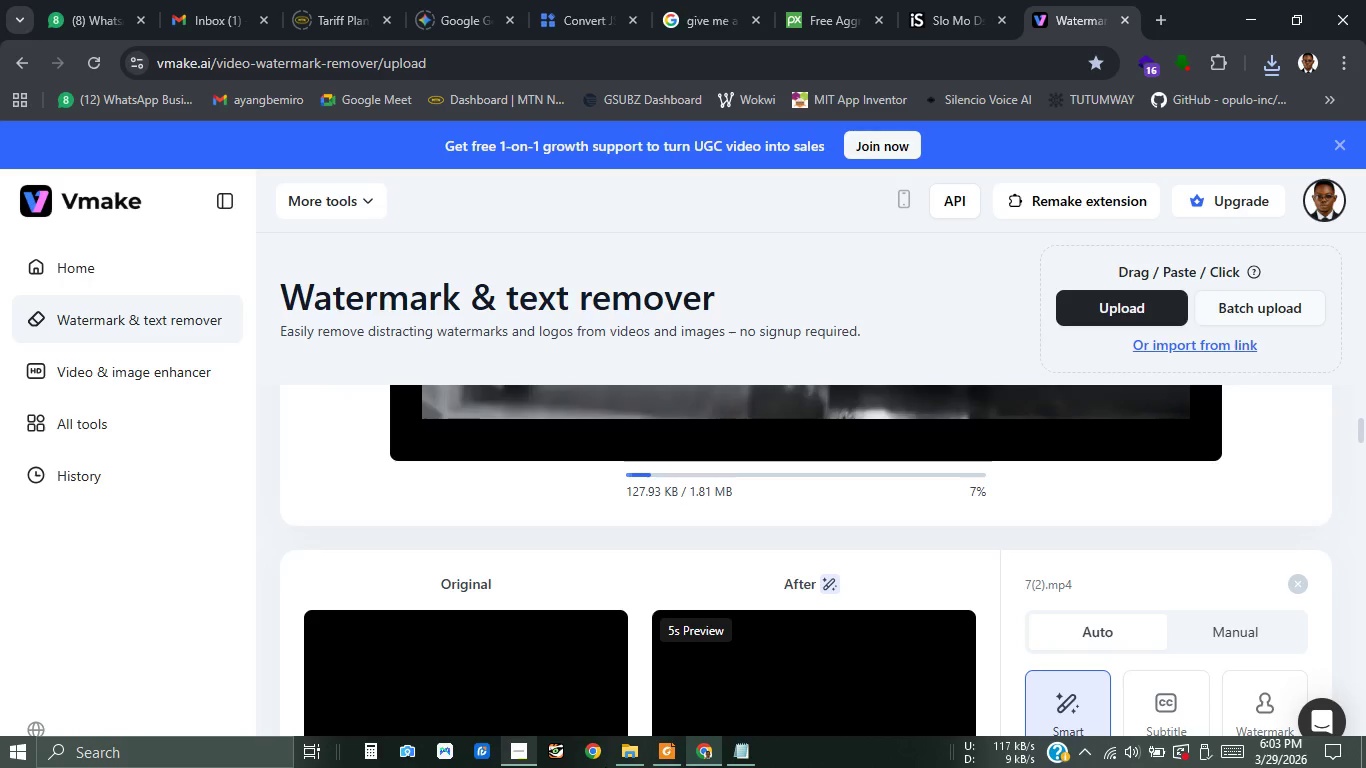 
scroll: coordinate [637, 558], scroll_direction: down, amount: 1.0
 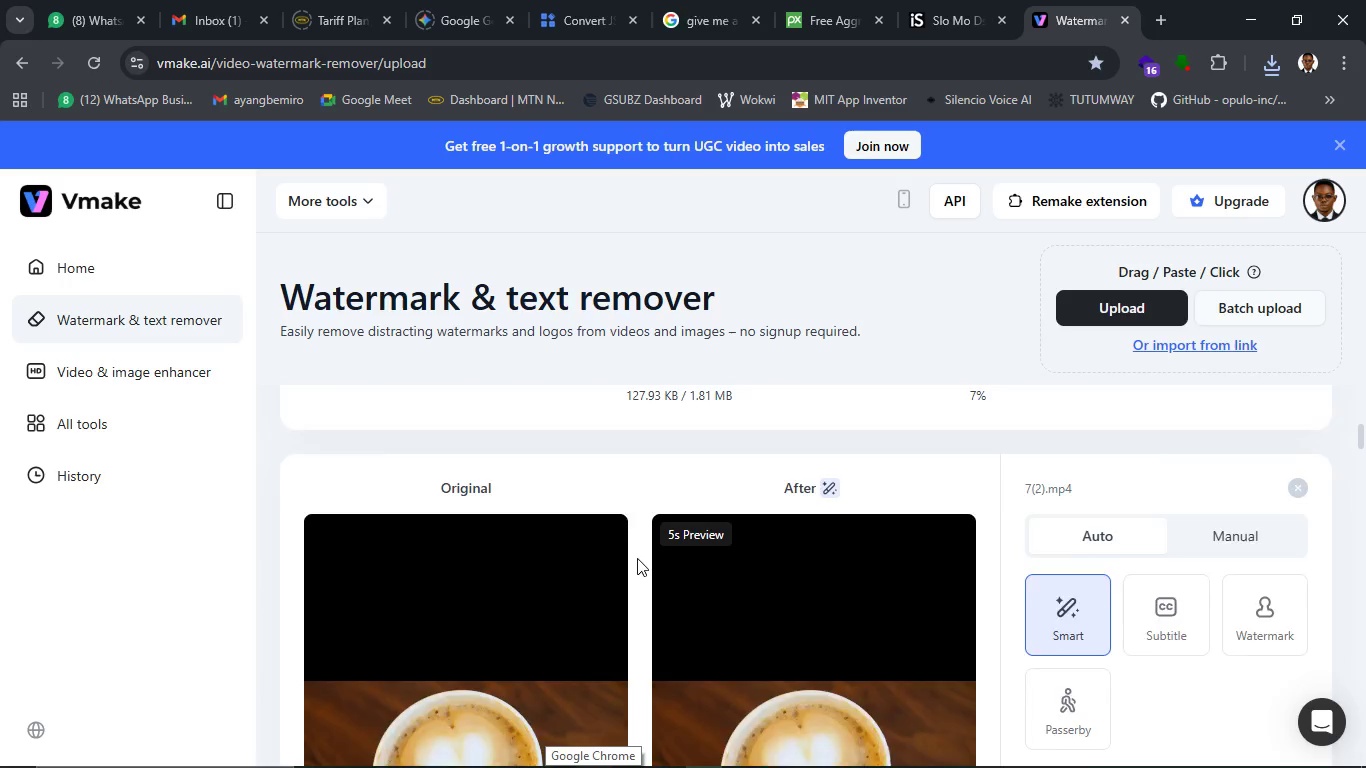 
scroll: coordinate [637, 558], scroll_direction: up, amount: 2.0
 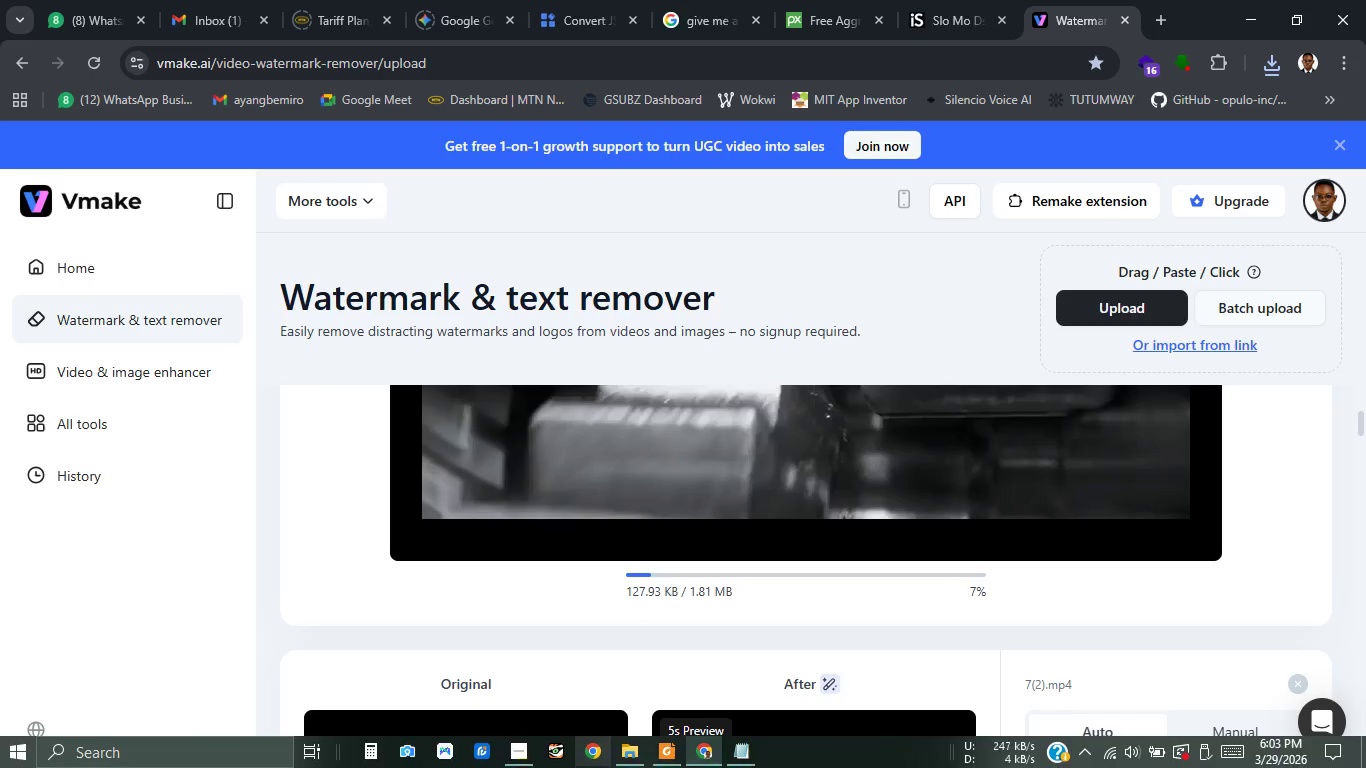 
left_click([519, 757])